 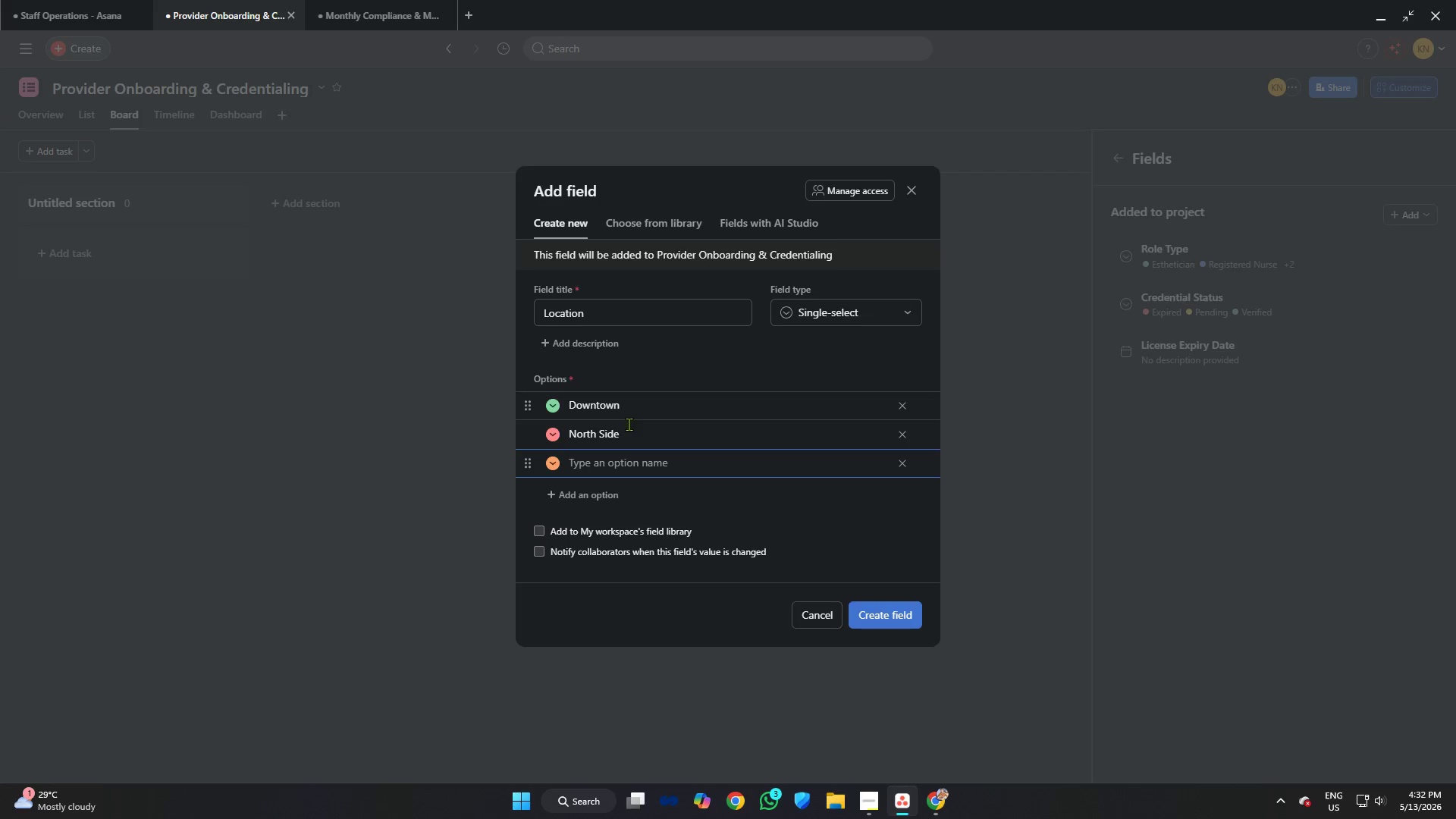 
type(West End)
 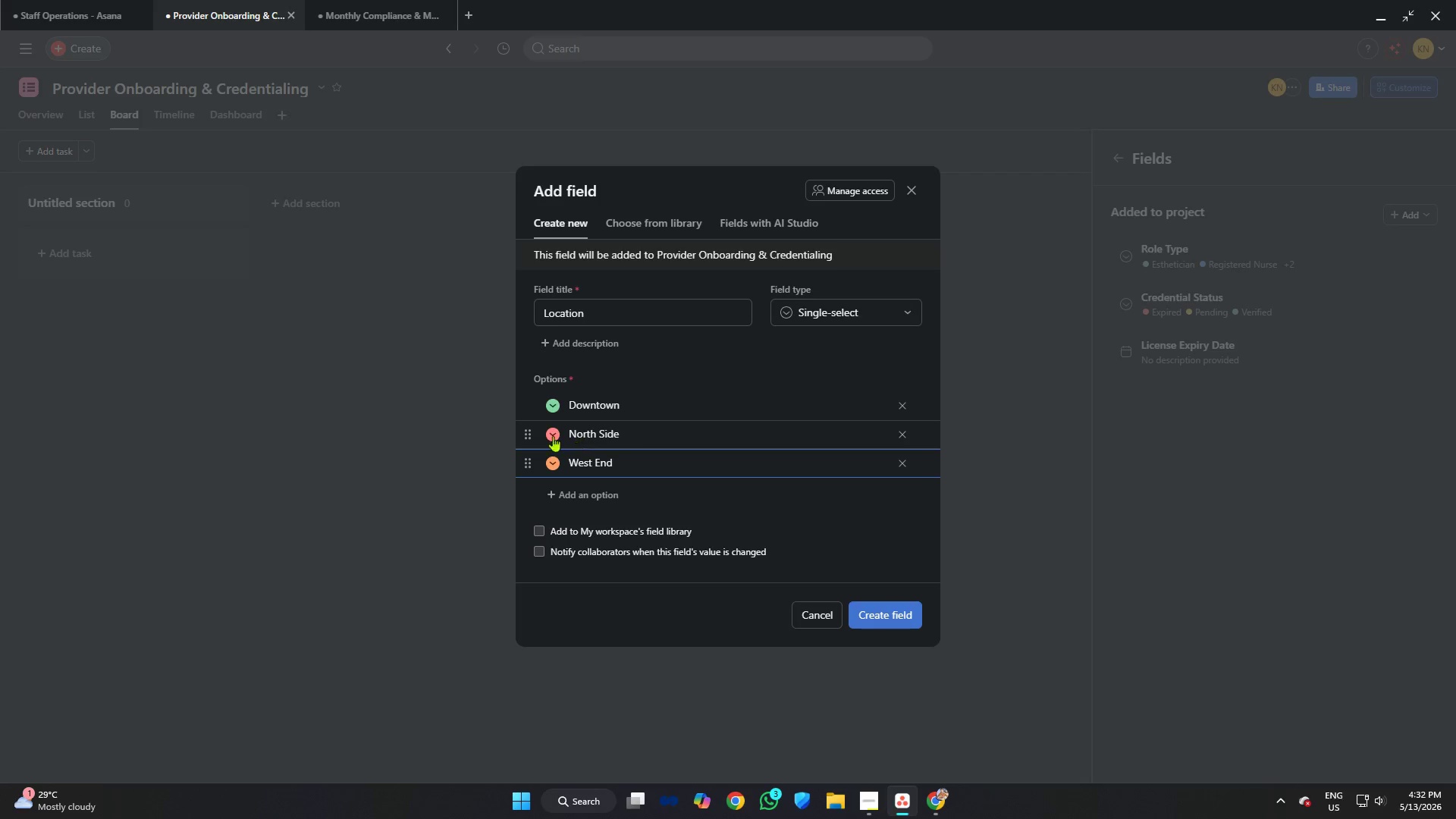 
left_click([555, 407])
 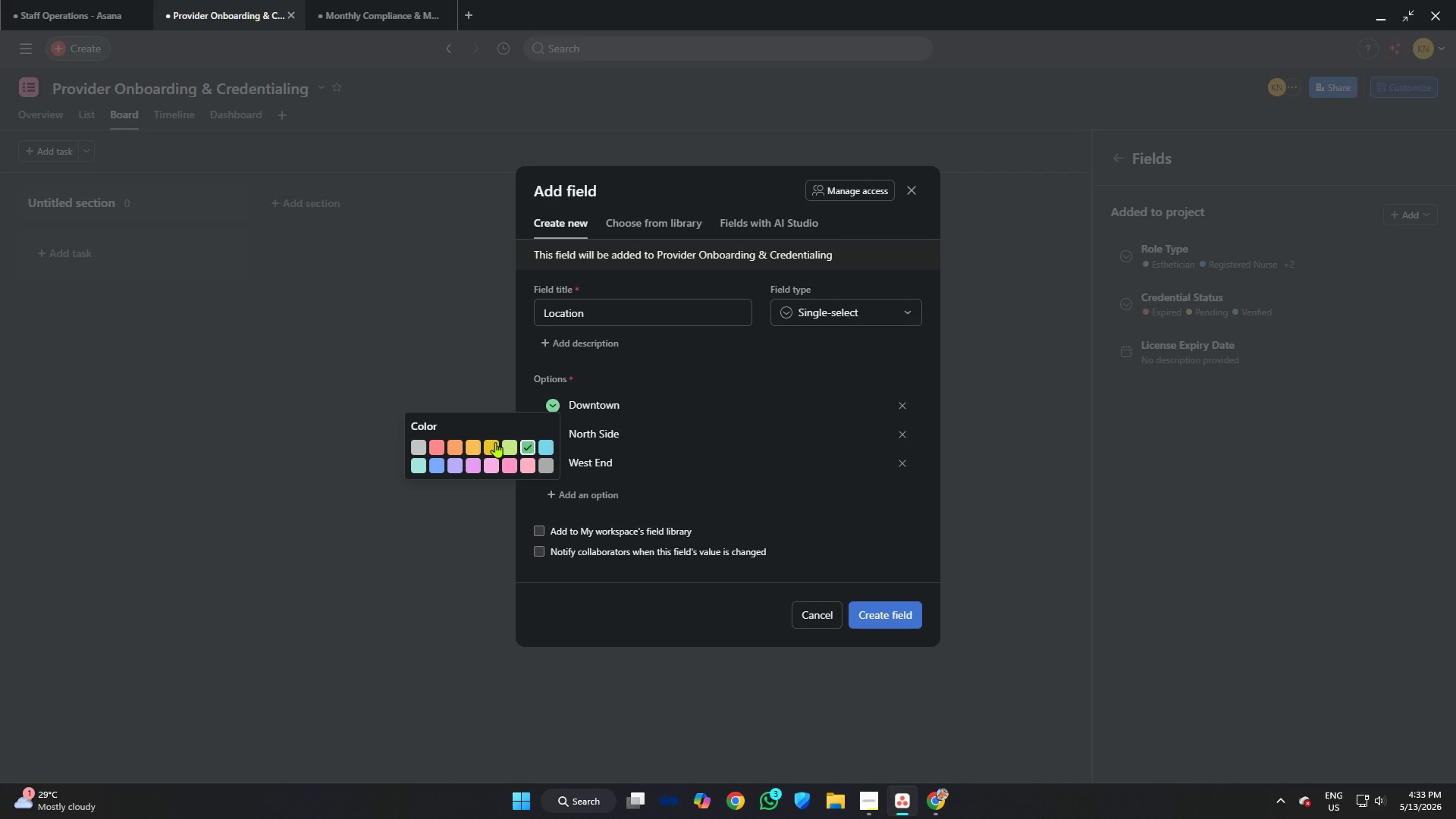 
left_click([495, 441])
 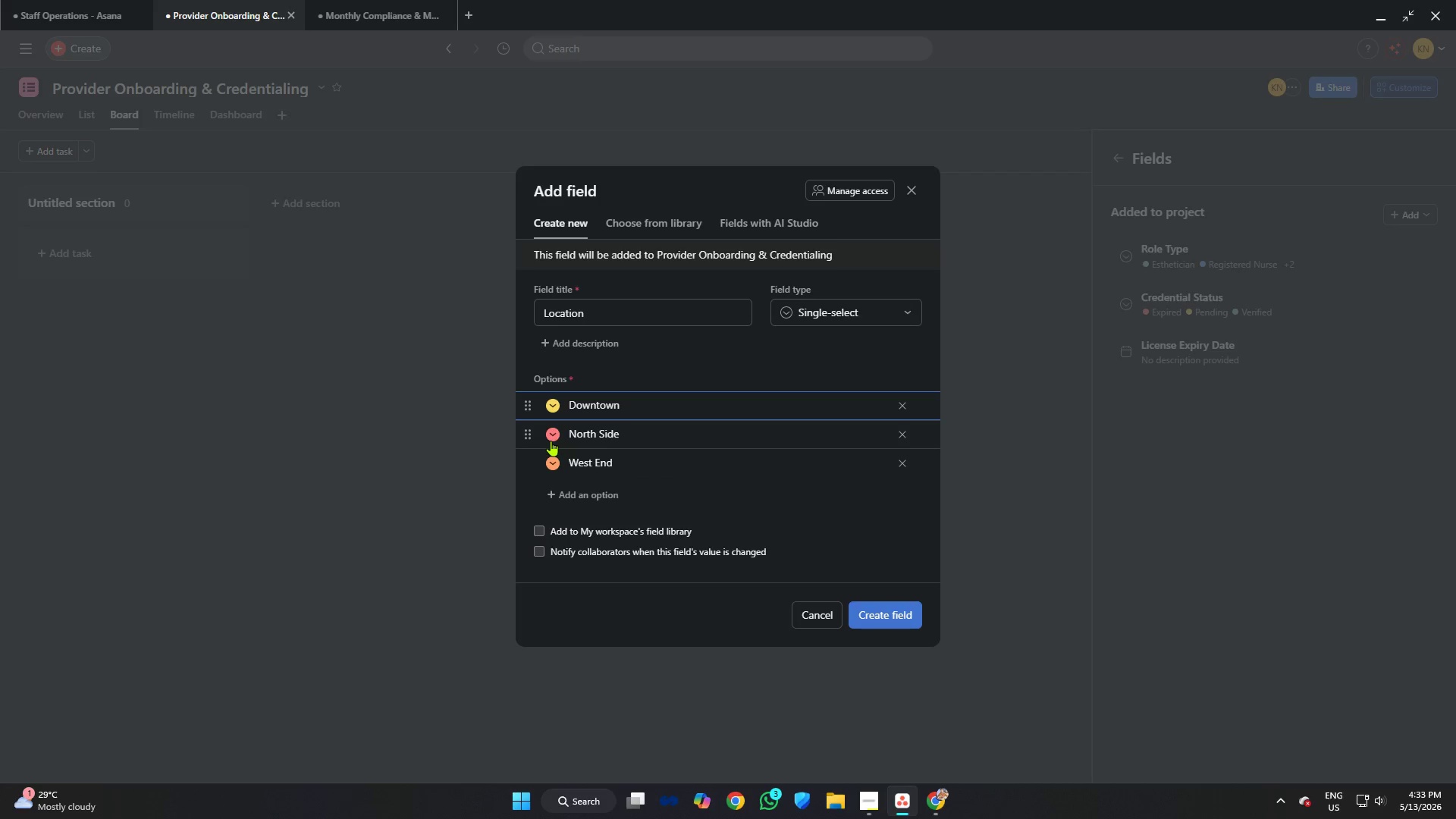 
left_click([551, 433])
 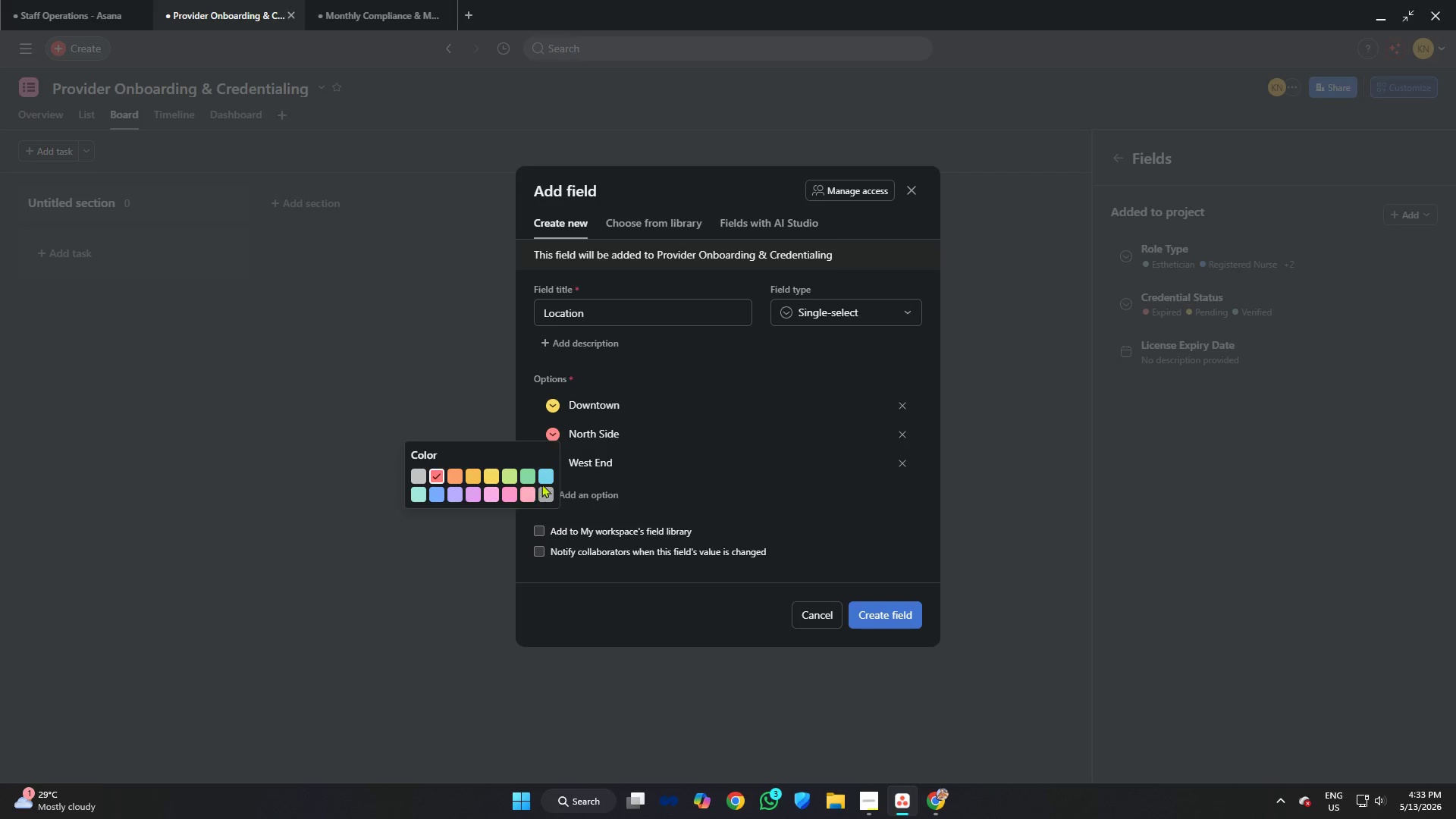 
left_click([548, 469])
 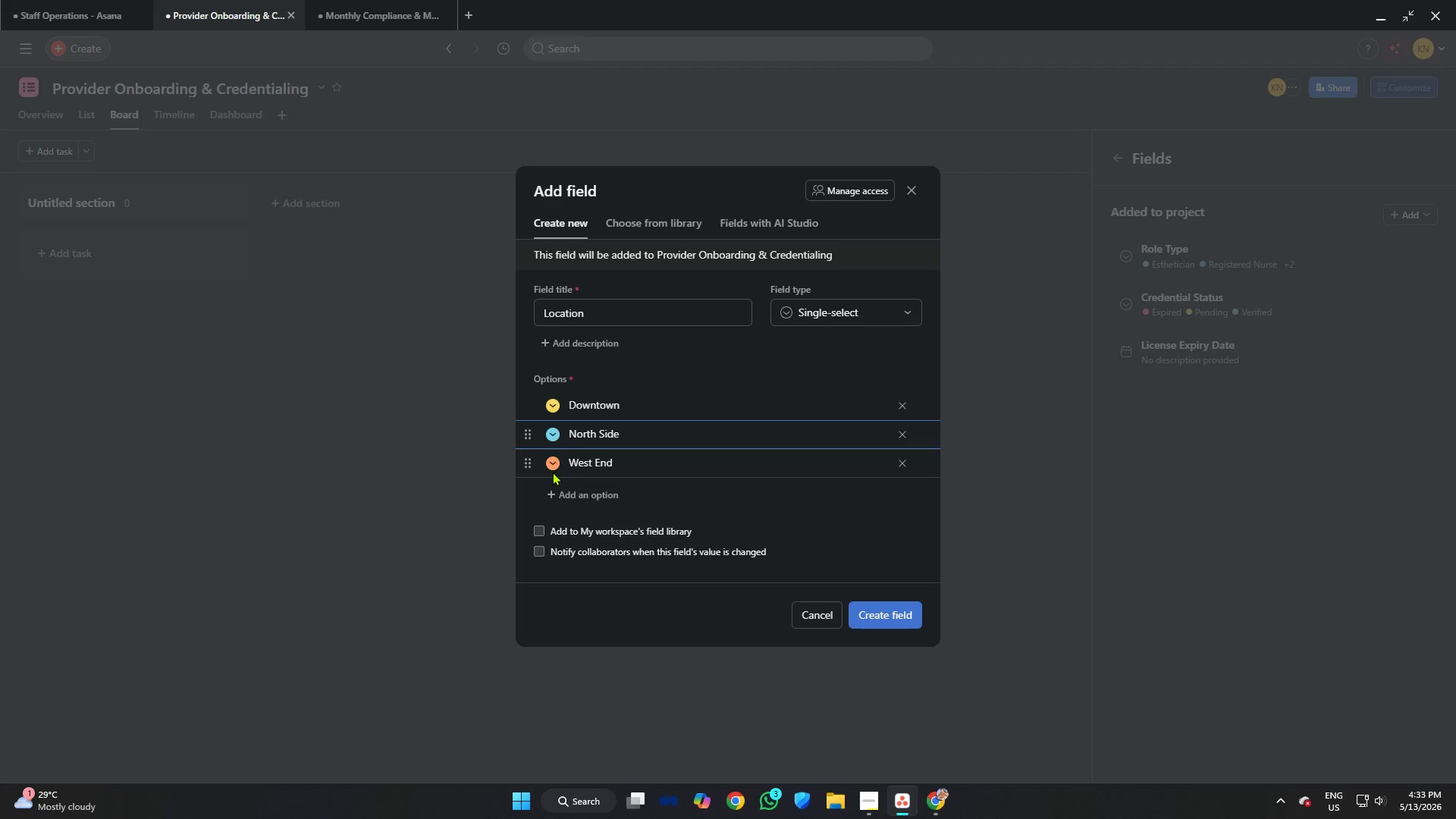 
left_click([552, 466])
 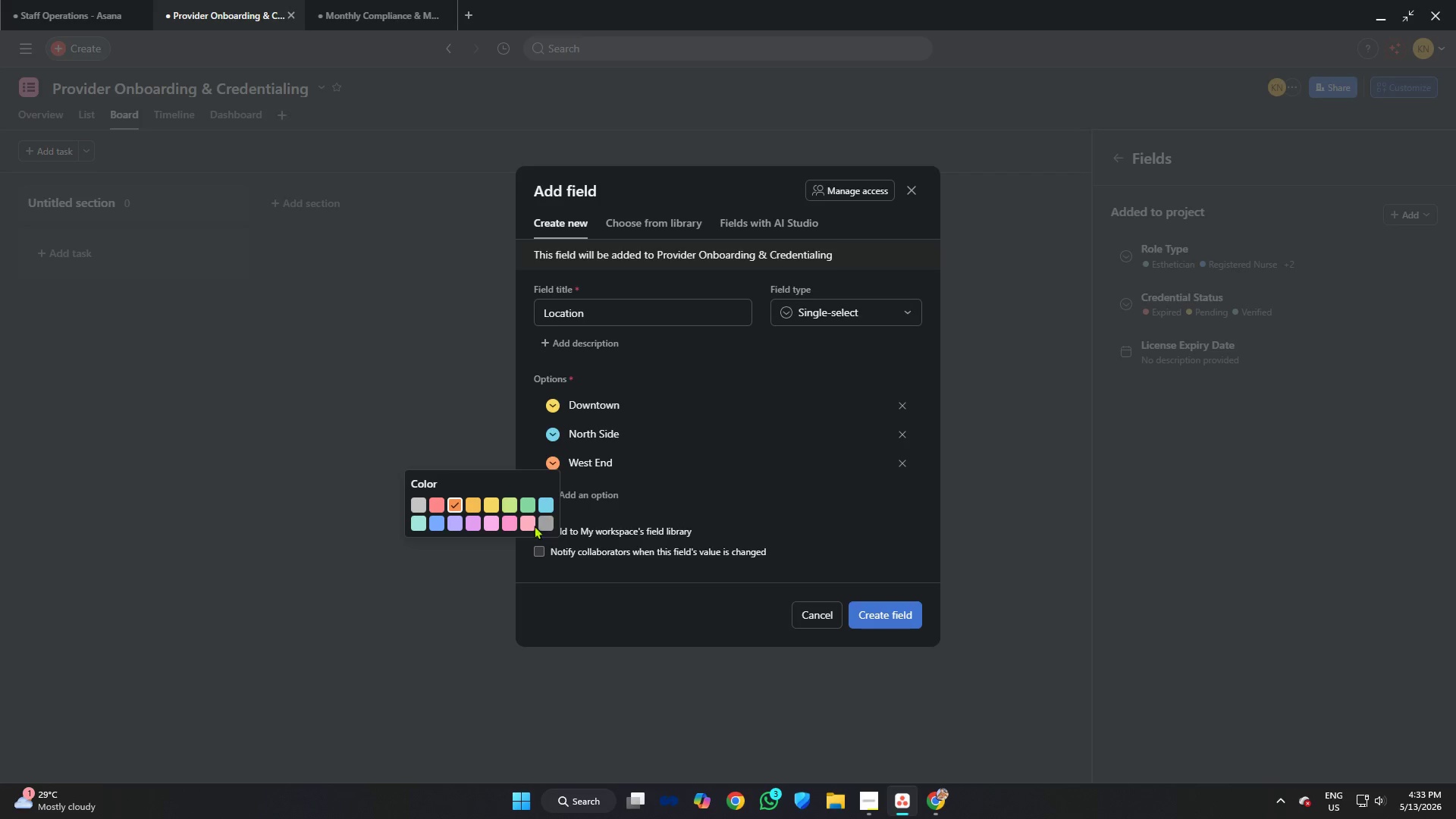 
left_click([493, 522])
 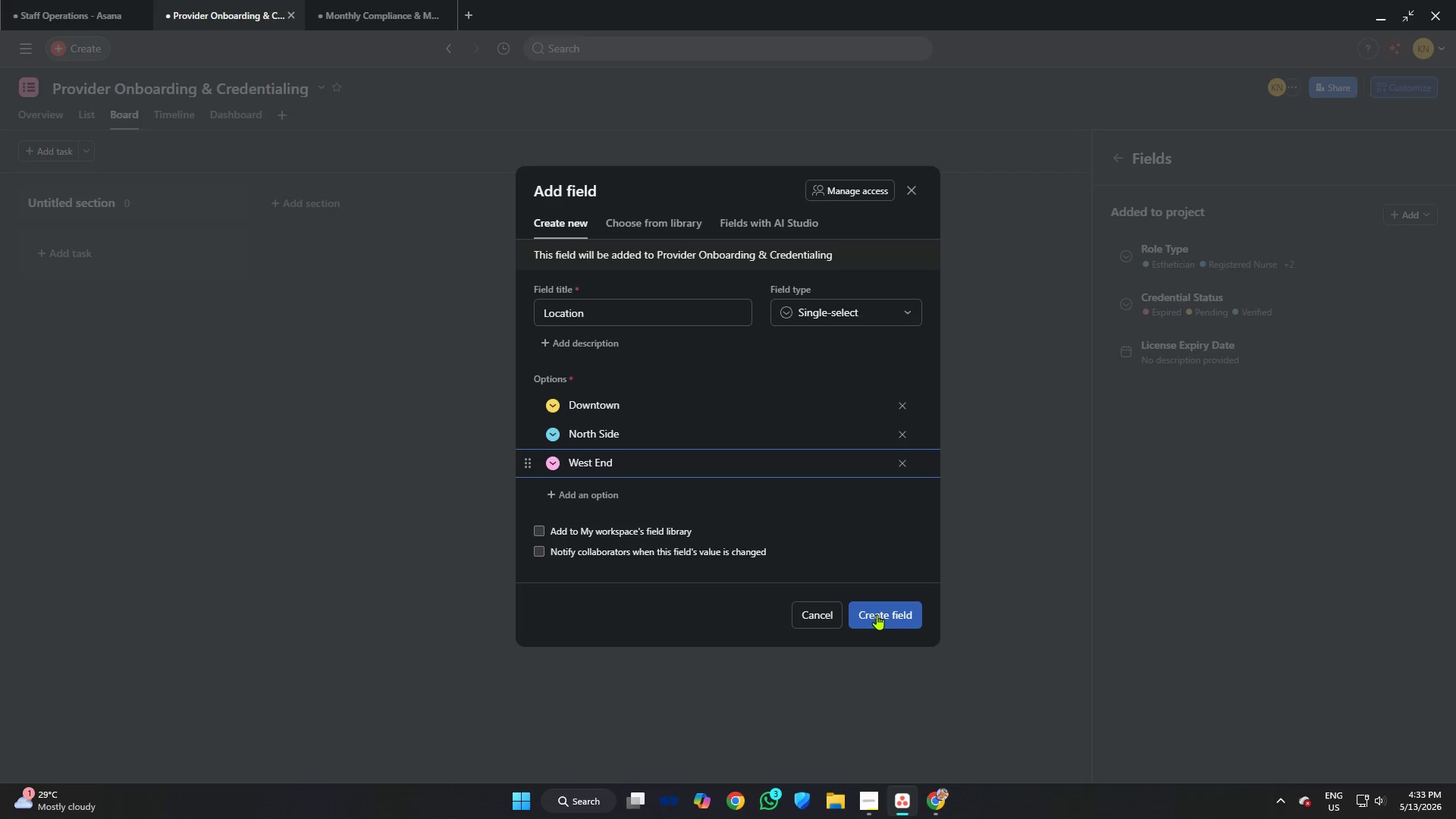 
left_click([879, 613])
 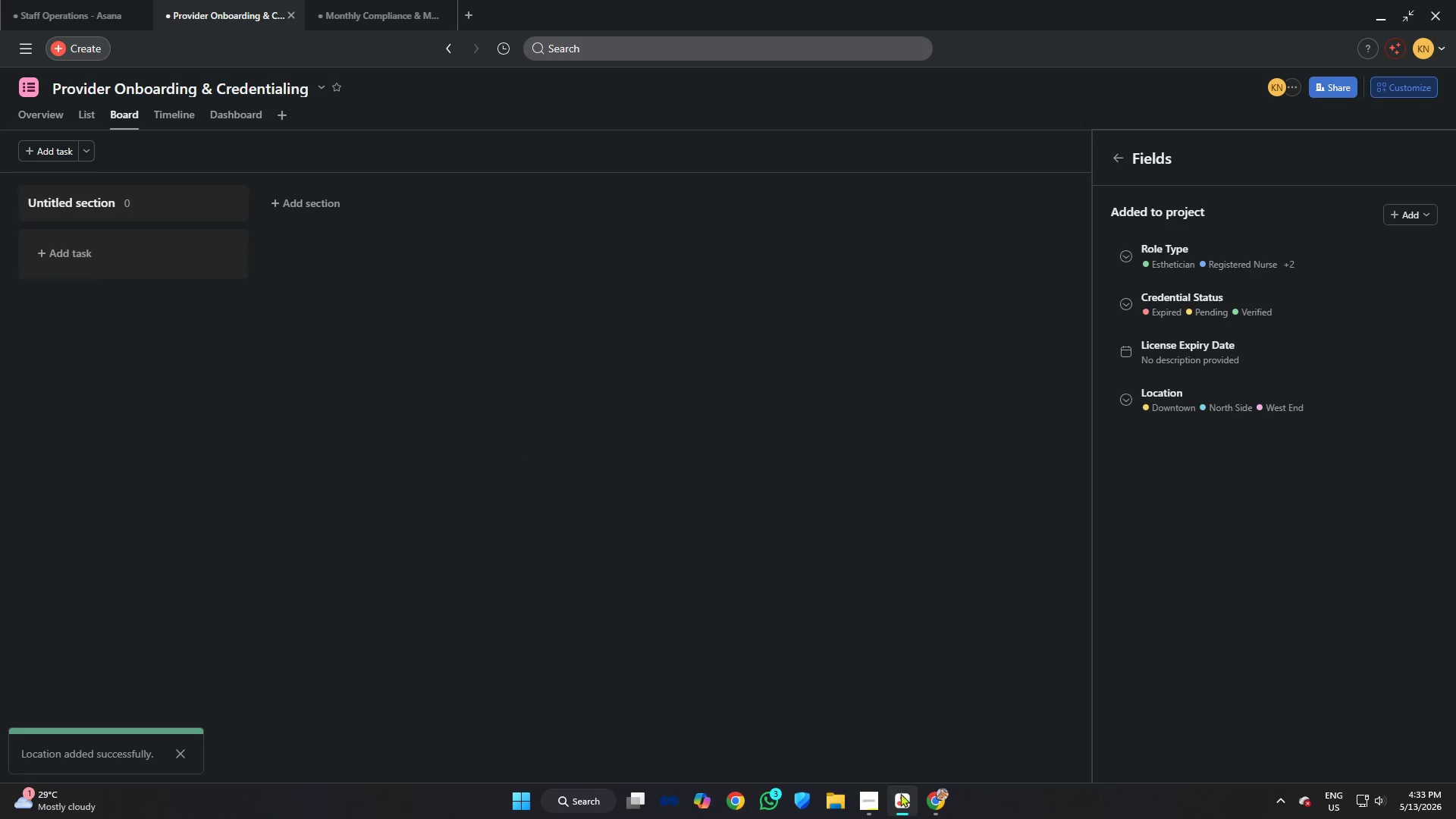 
left_click([870, 802])